 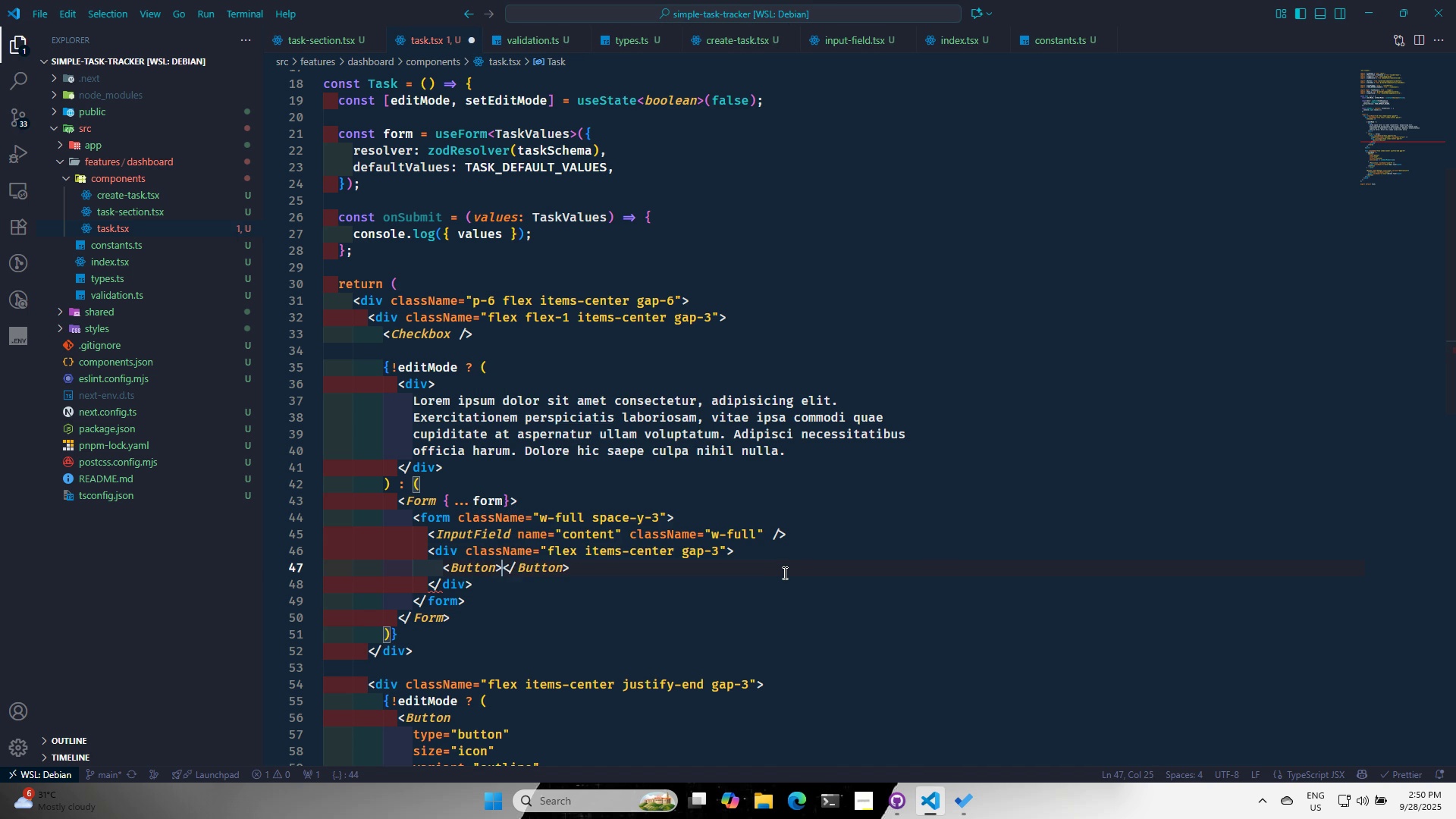 
key(ArrowLeft)
 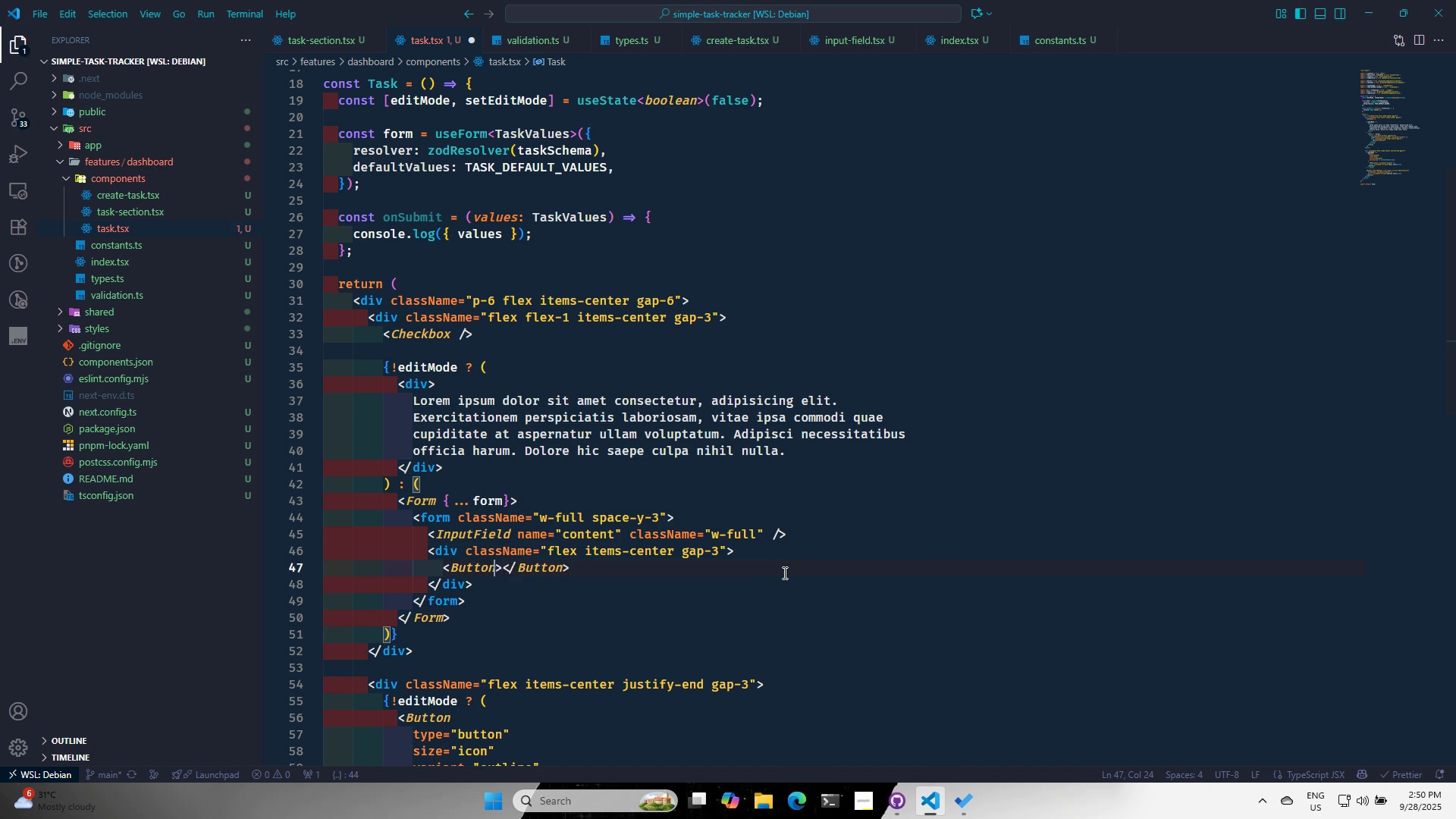 
key(Space)
 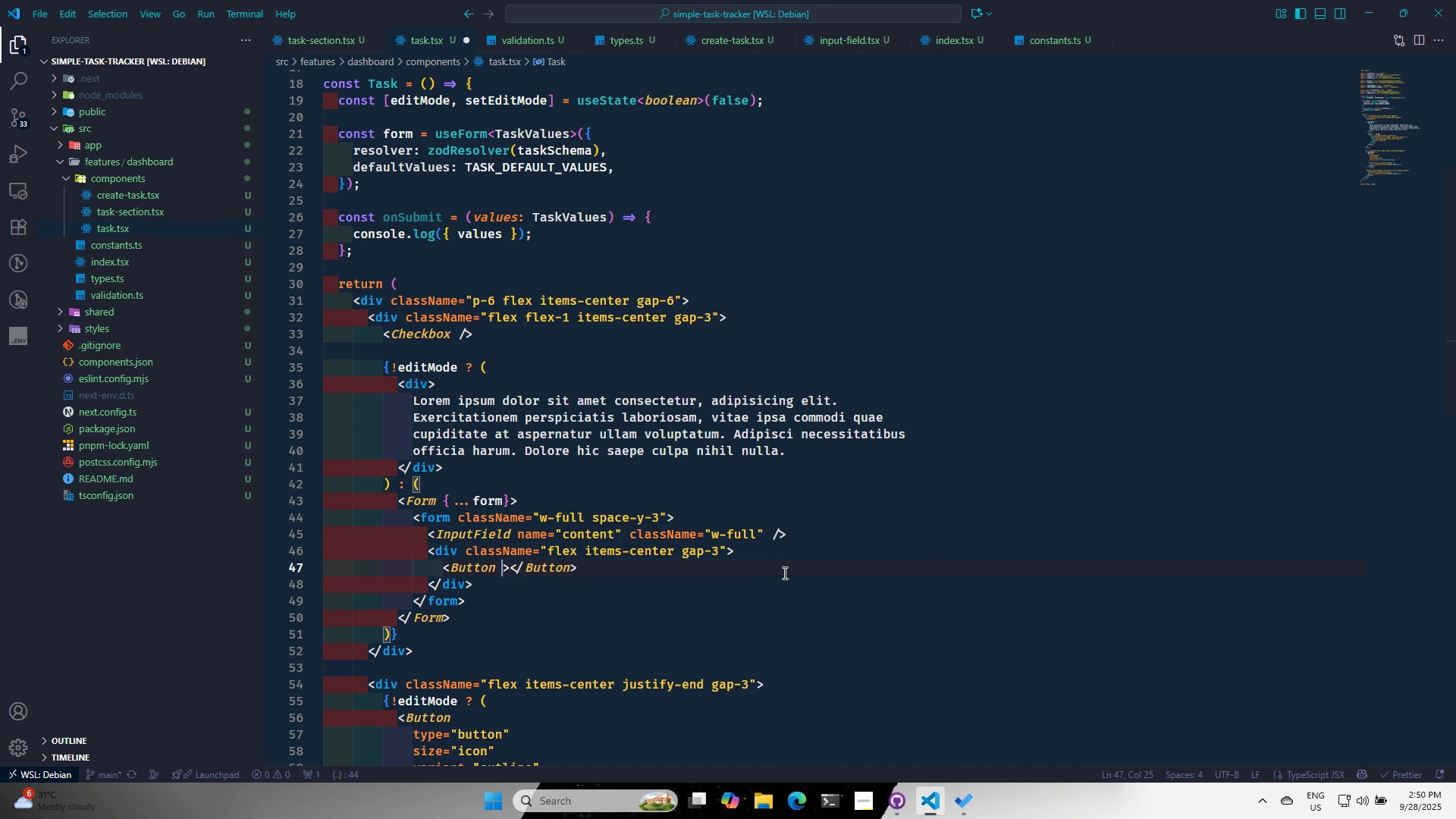 
key(T)
 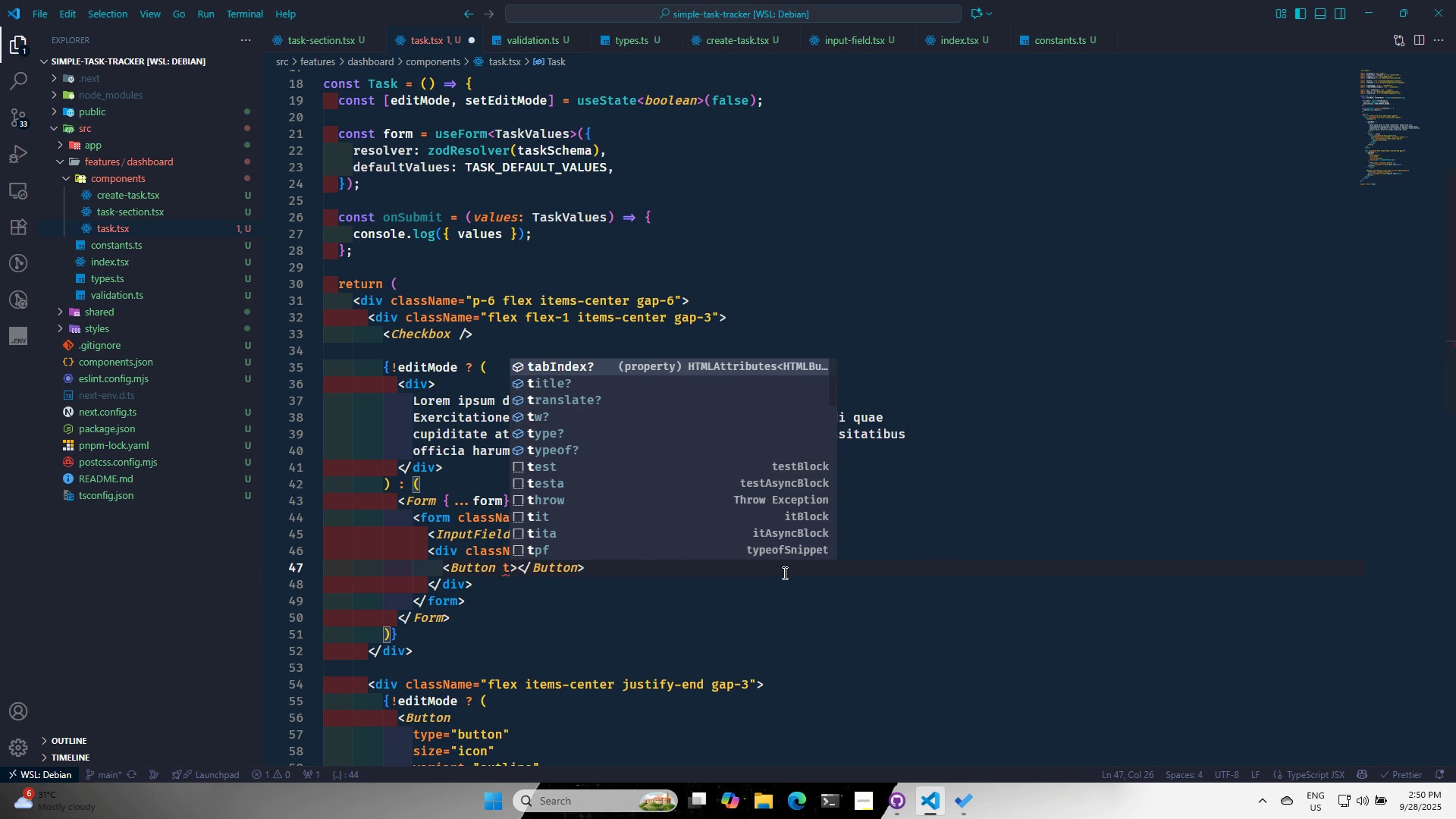 
key(ArrowDown)
 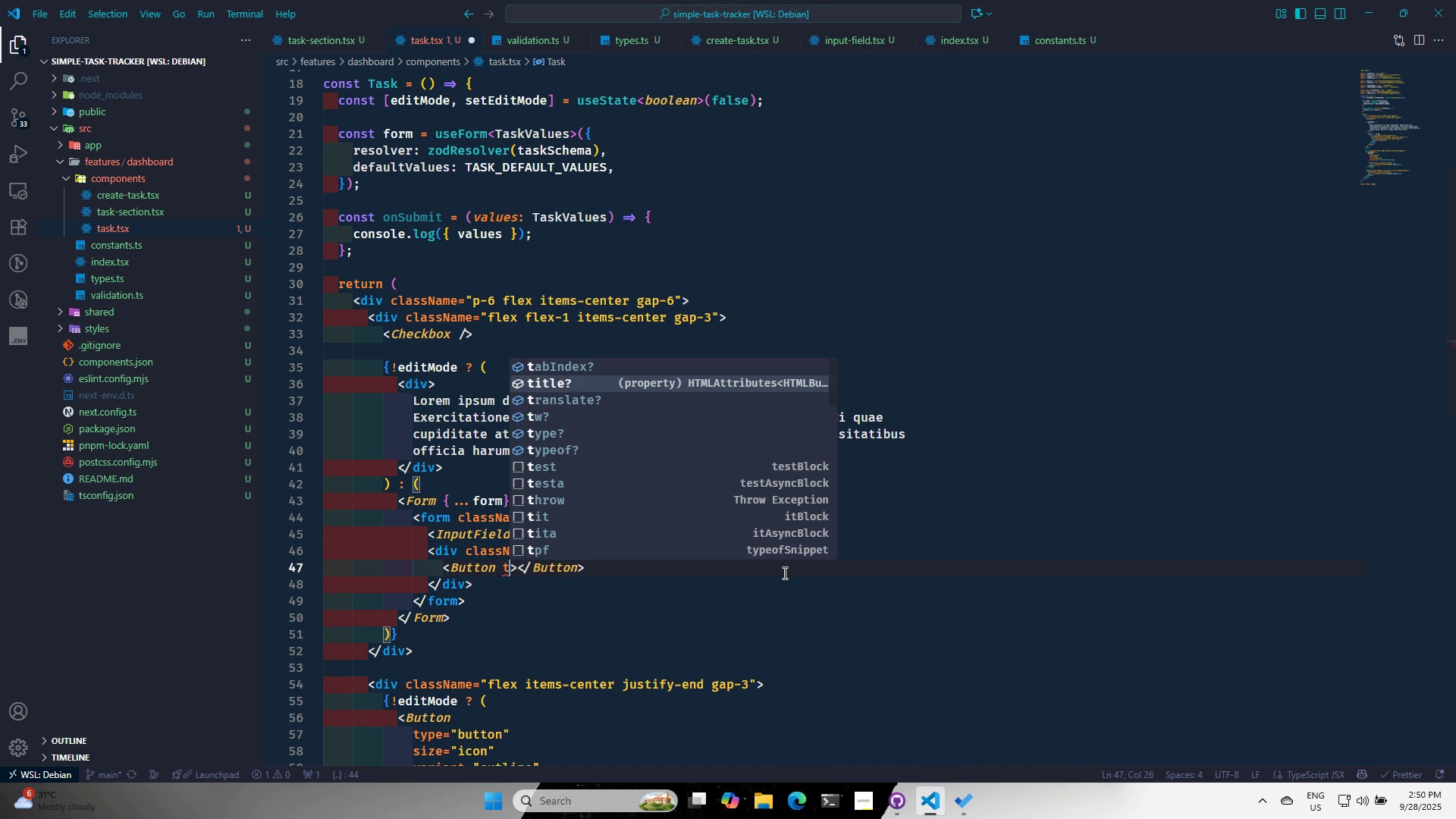 
key(ArrowDown)
 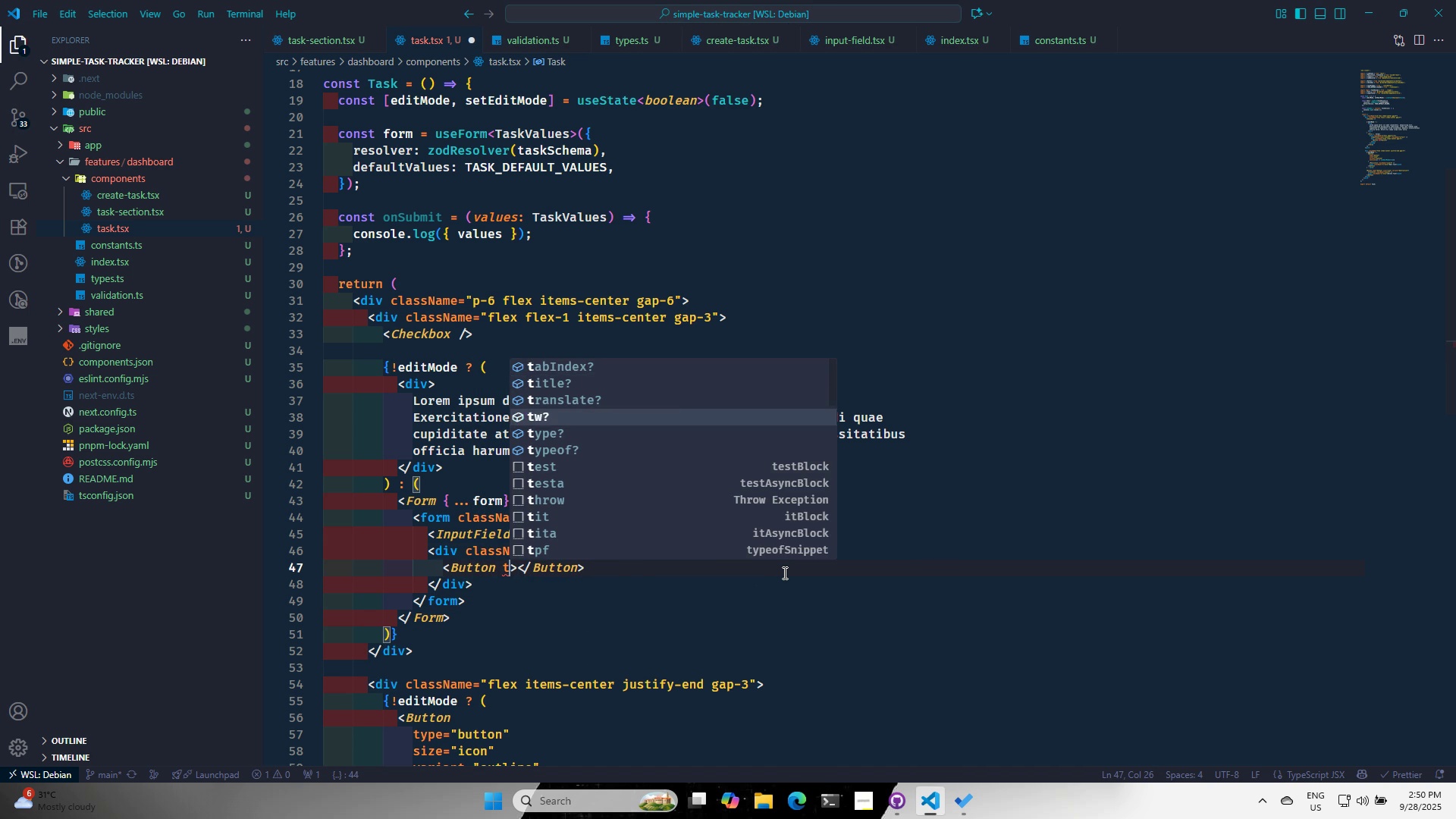 
key(ArrowDown)
 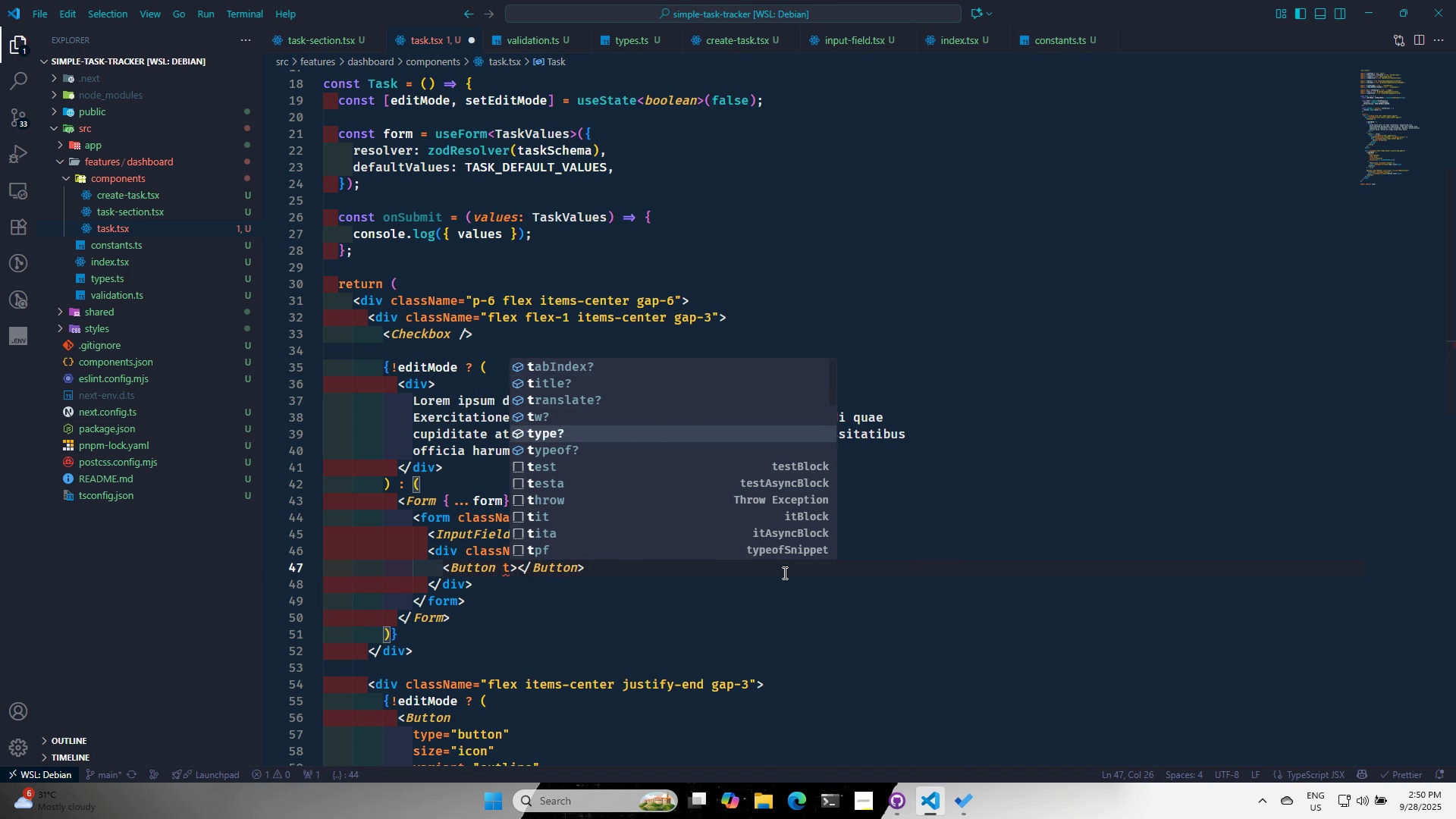 
key(ArrowDown)
 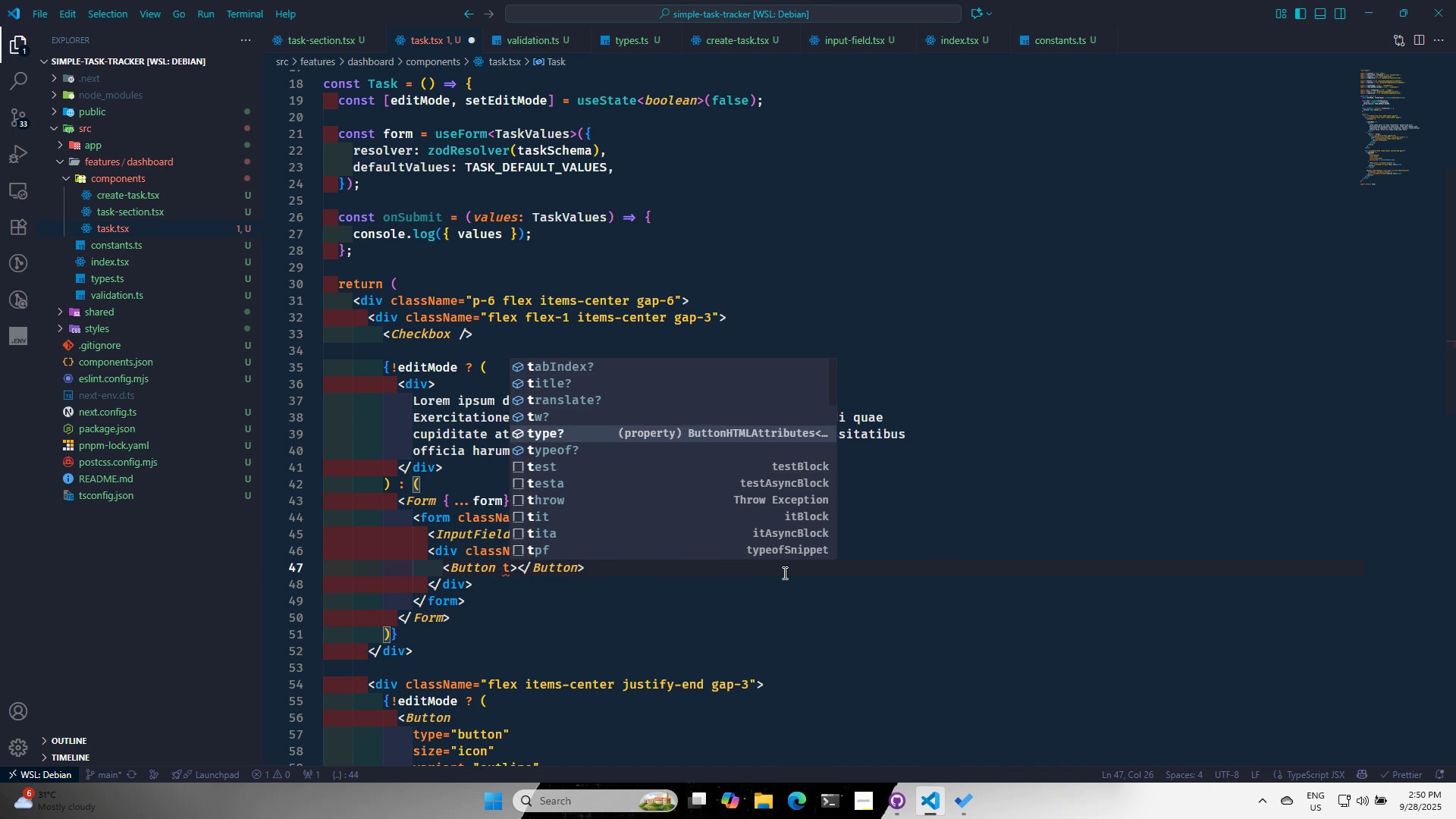 
key(Enter)
 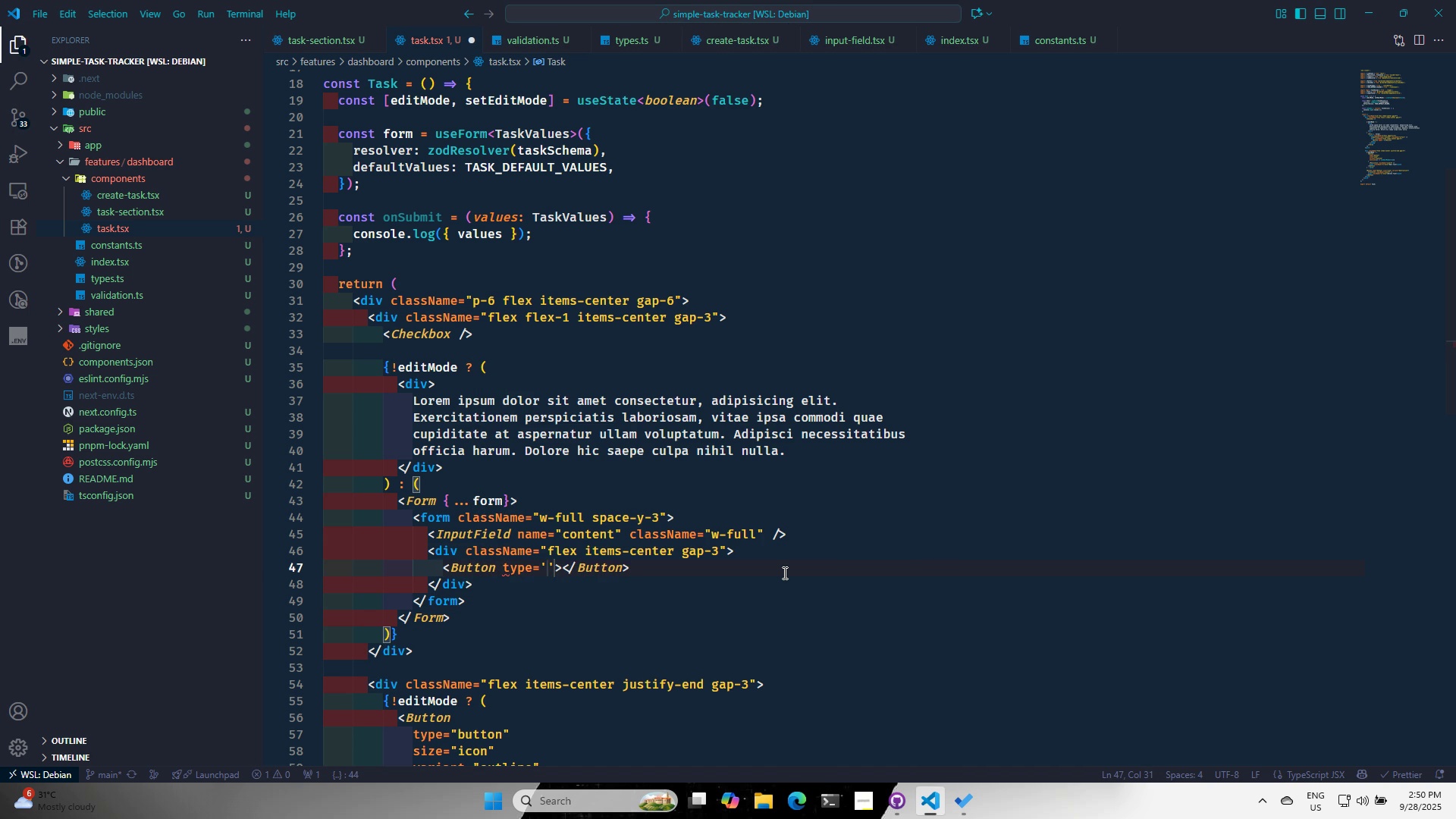 
key(B)
 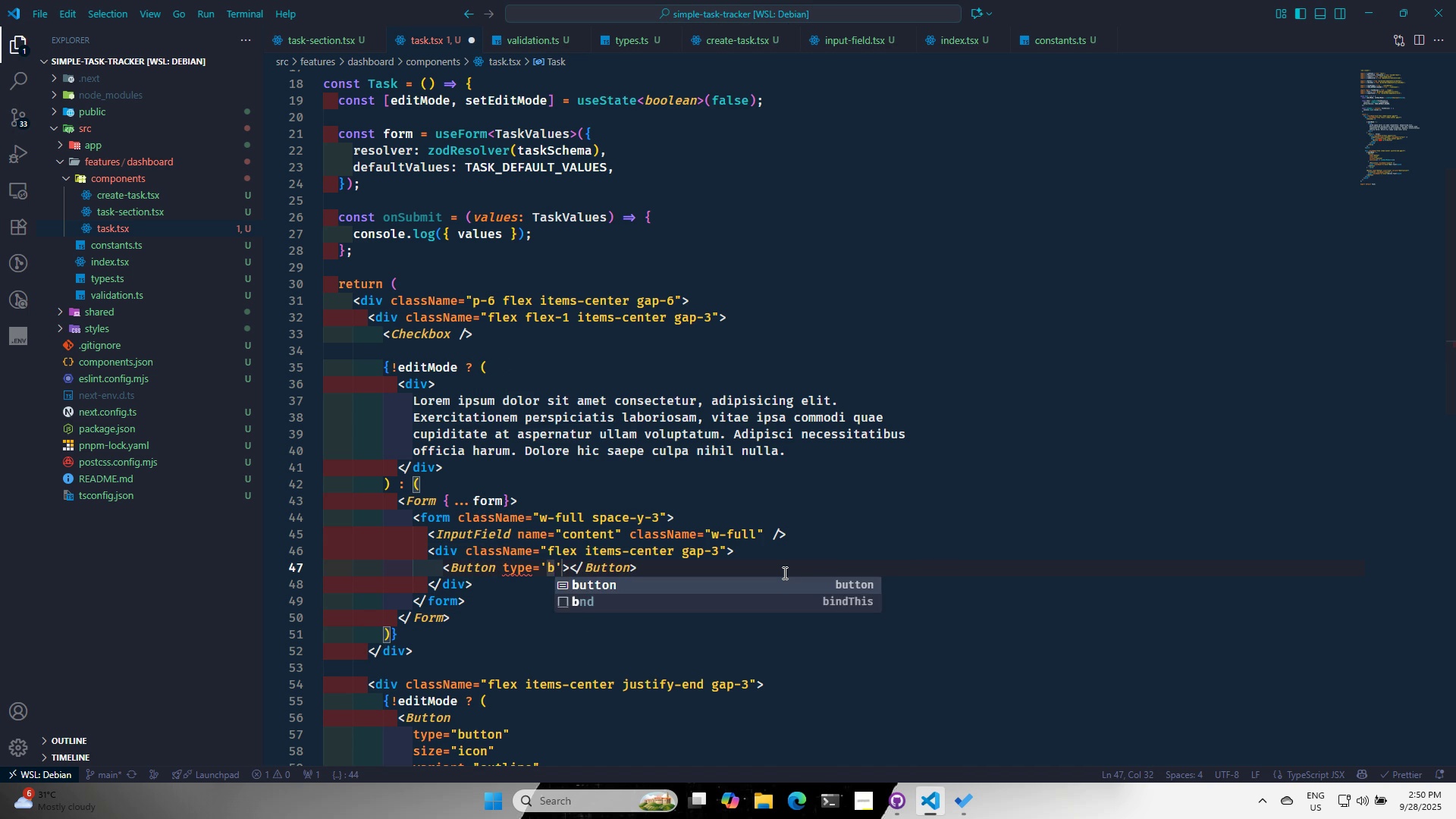 
key(Enter)
 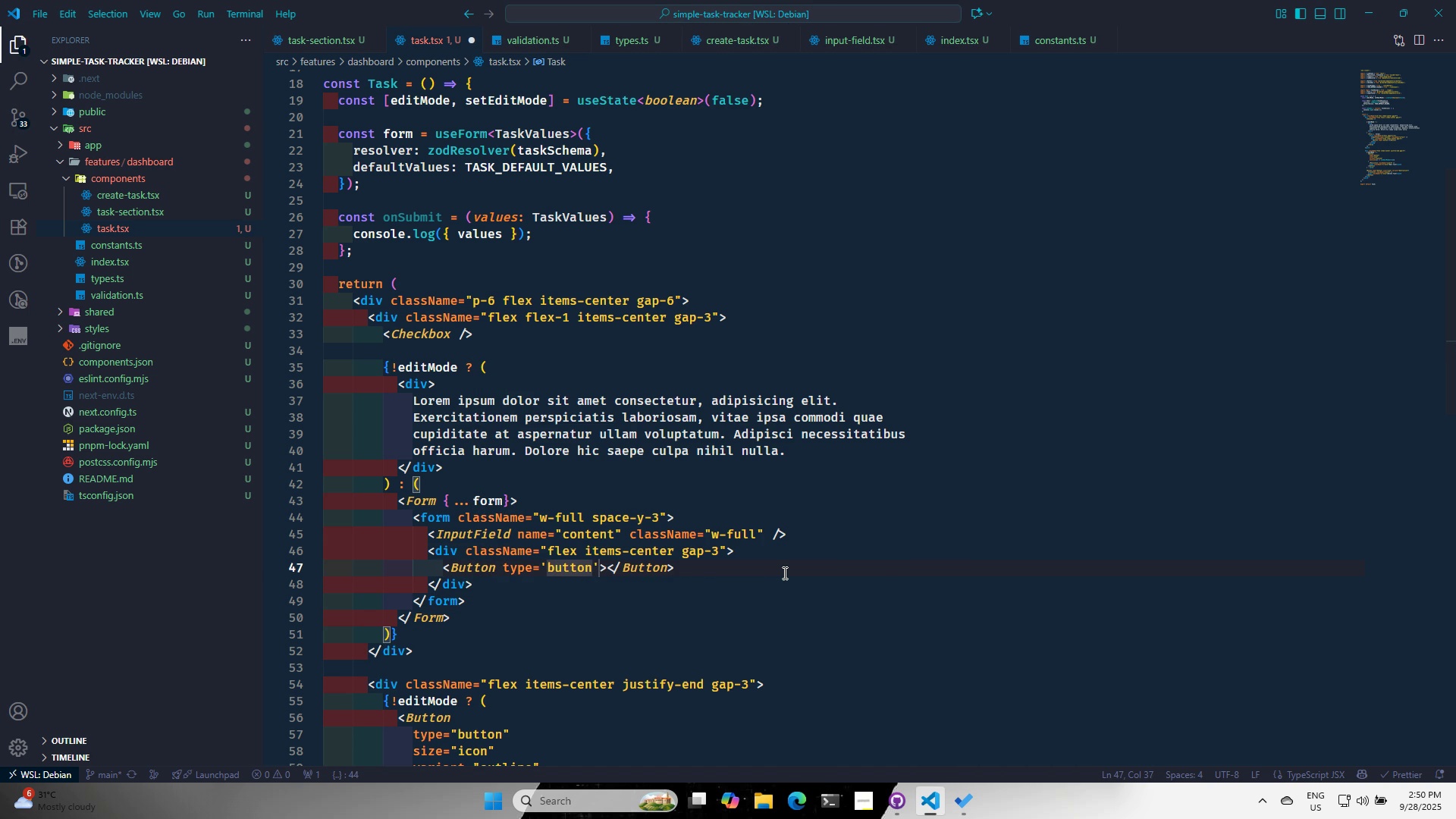 
key(ArrowRight)
 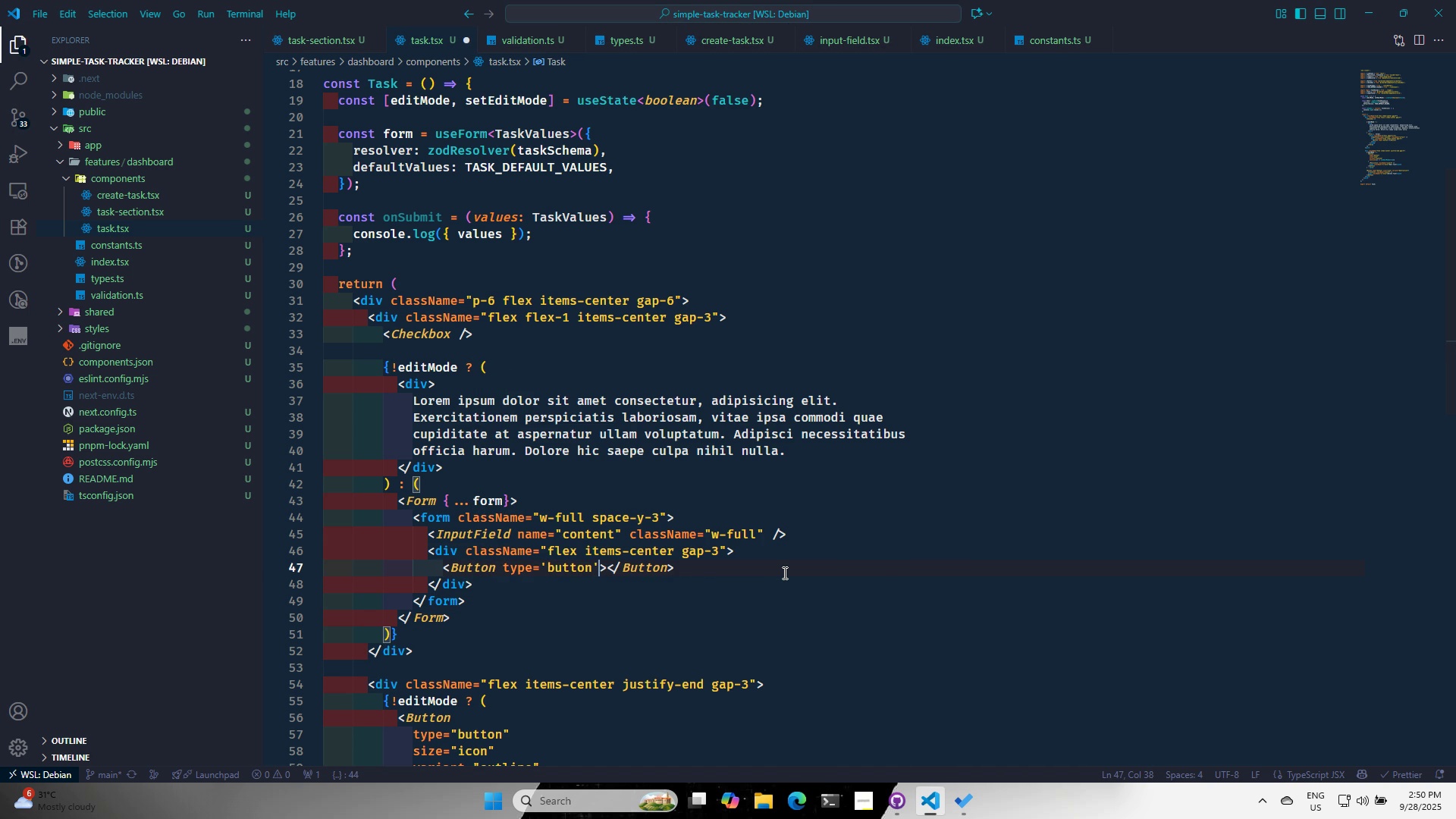 
key(Space)
 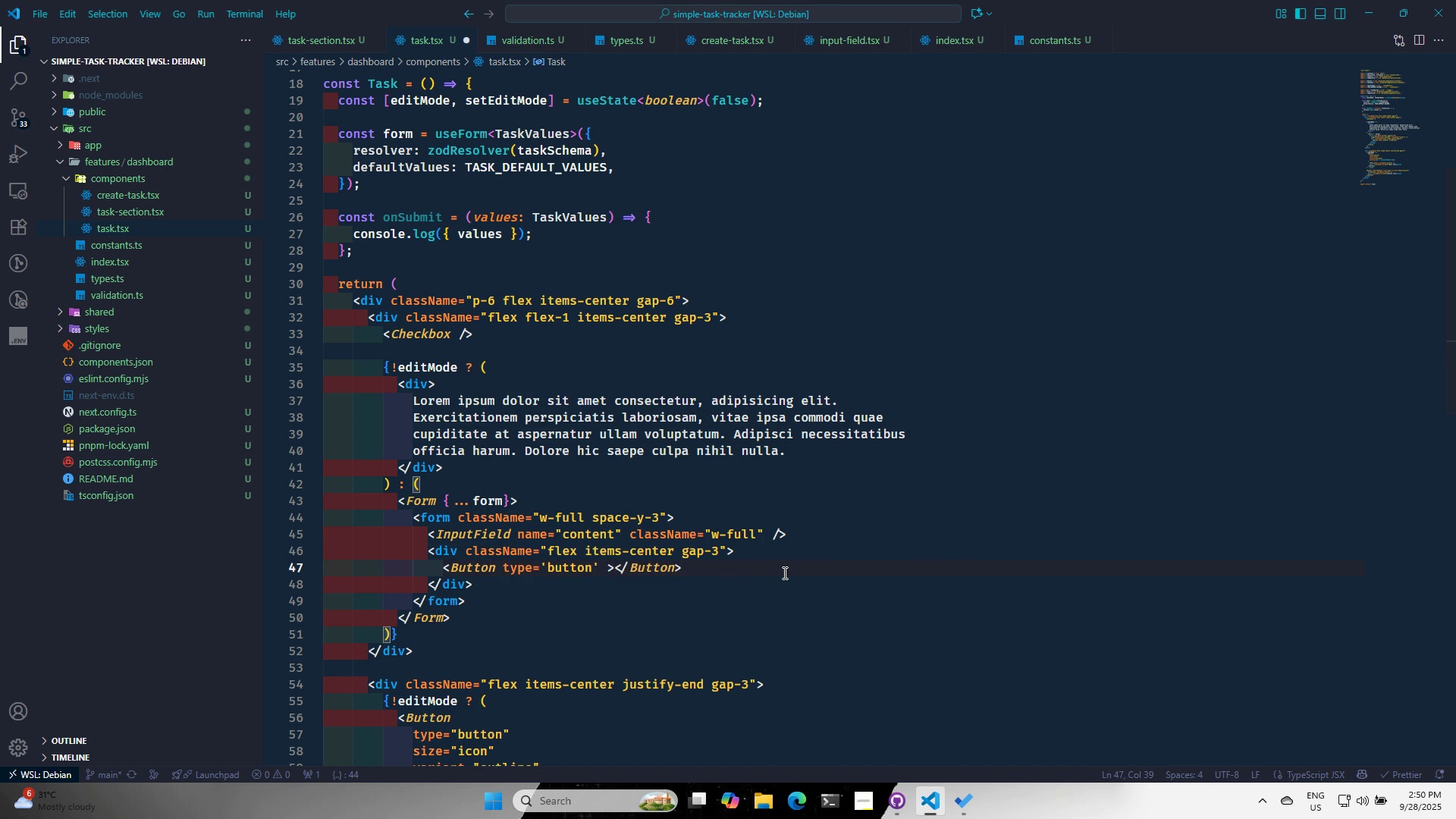 
key(S)
 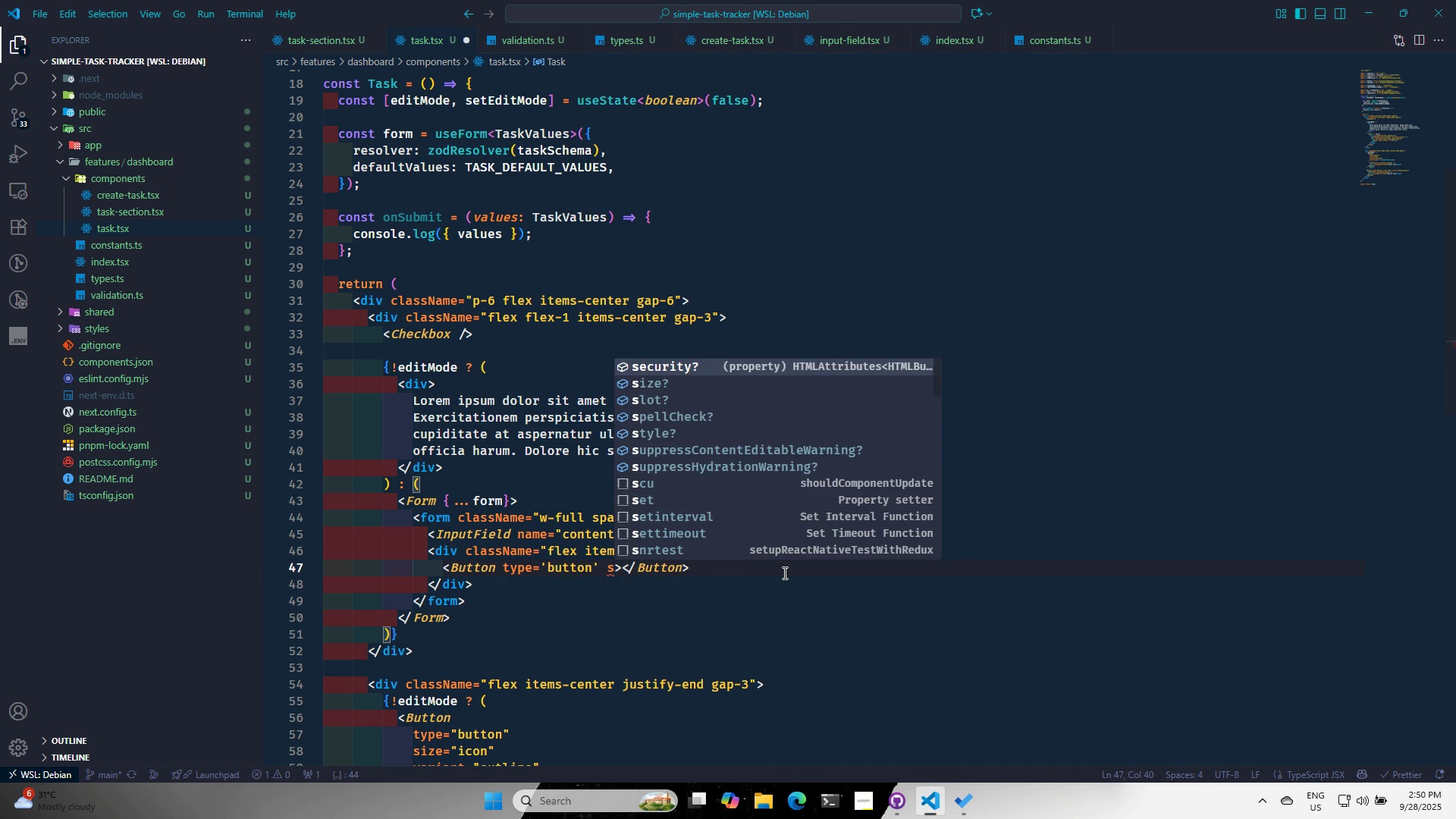 
key(ArrowDown)
 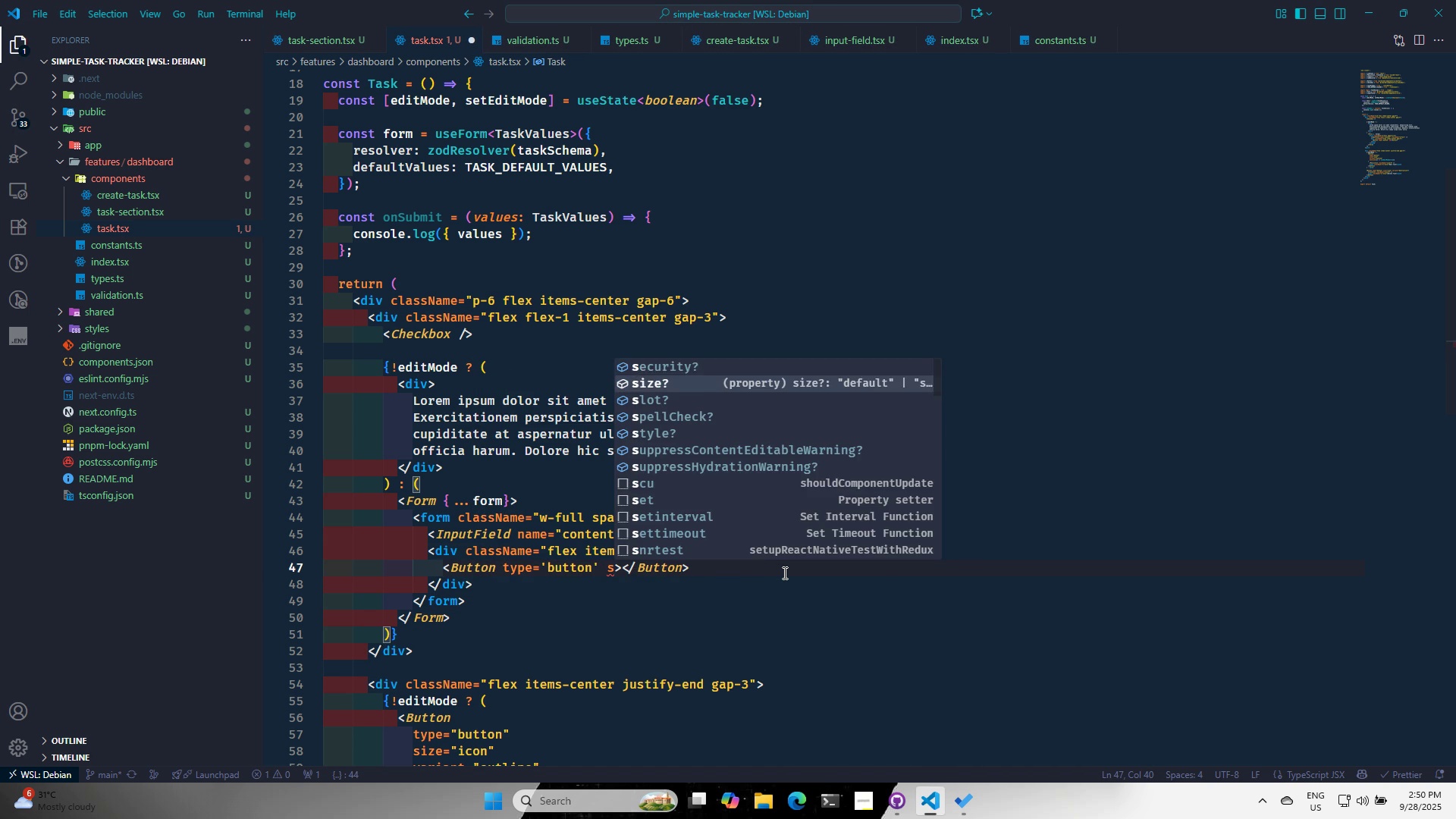 
key(Enter)
 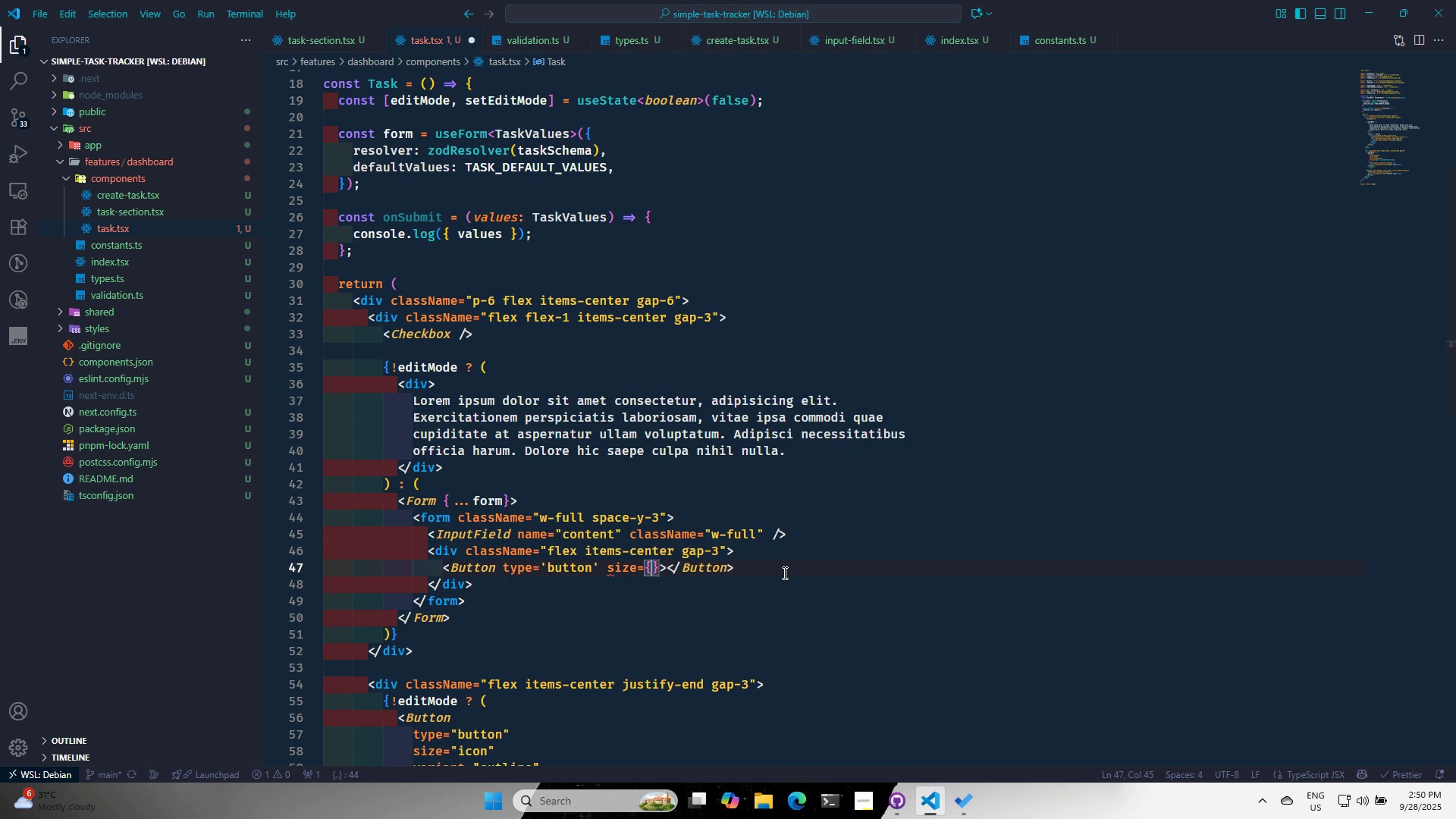 
key(ArrowRight)
 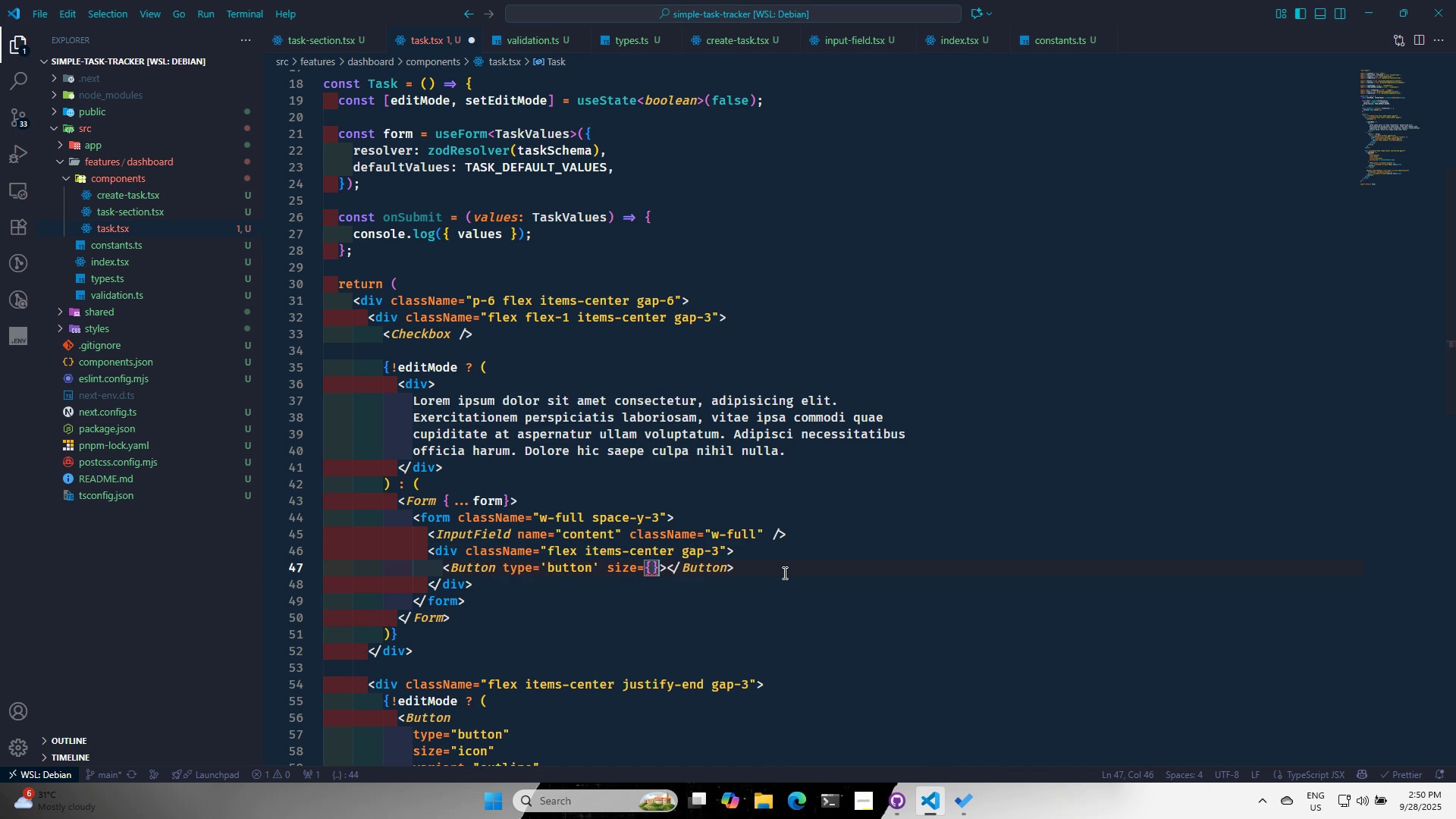 
key(Backspace)
 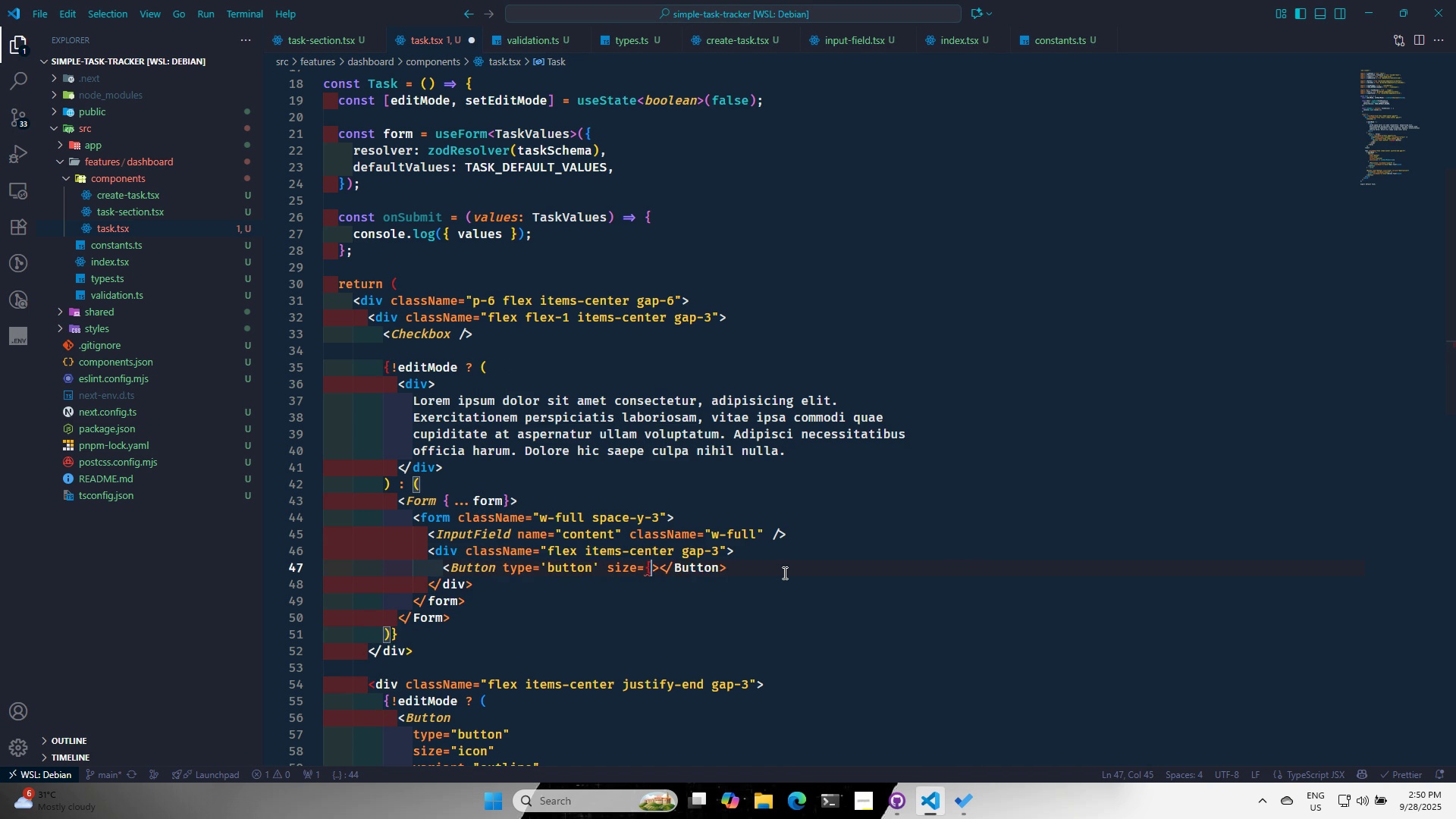 
key(Backspace)
 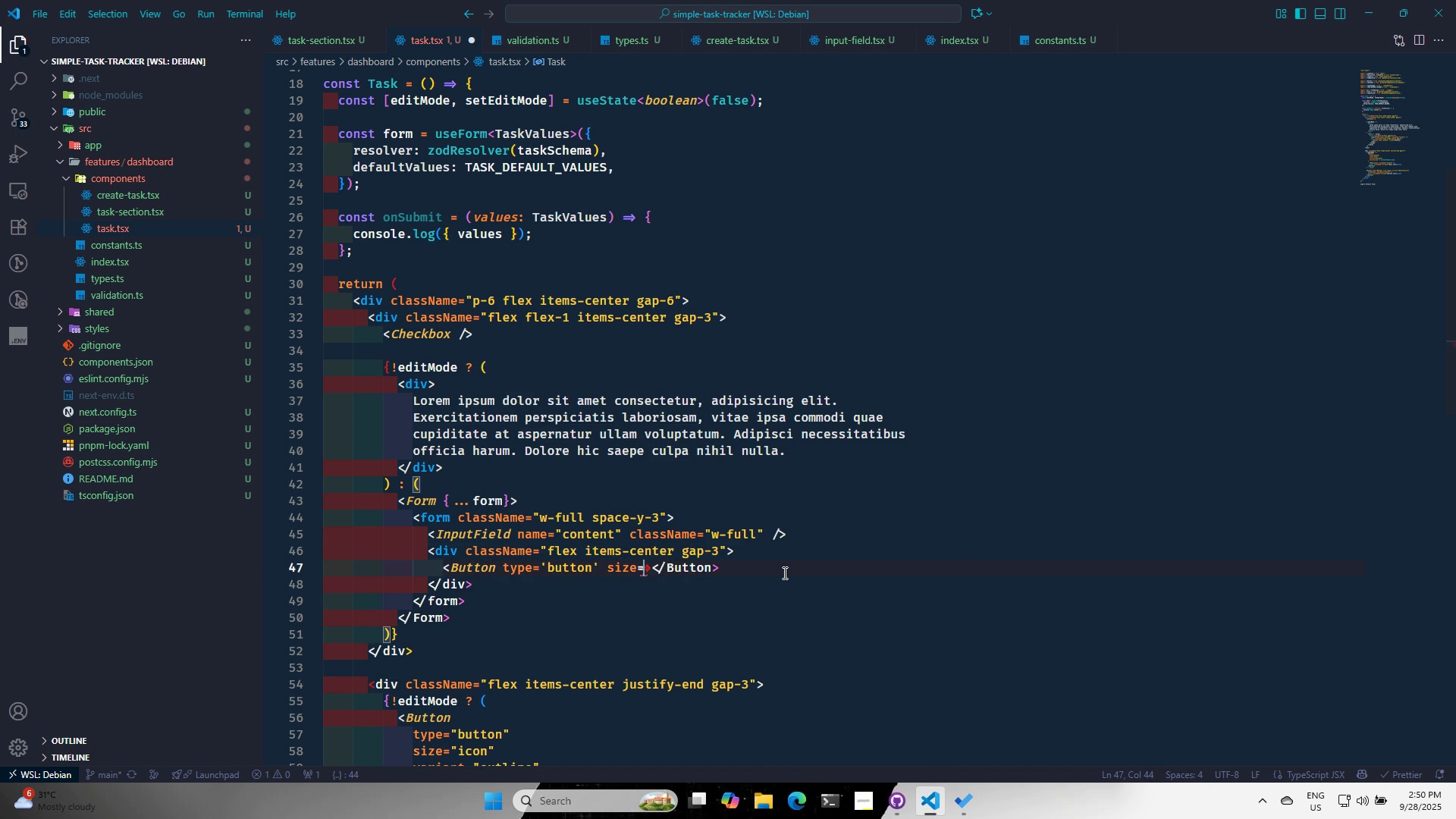 
key(Shift+ShiftRight)
 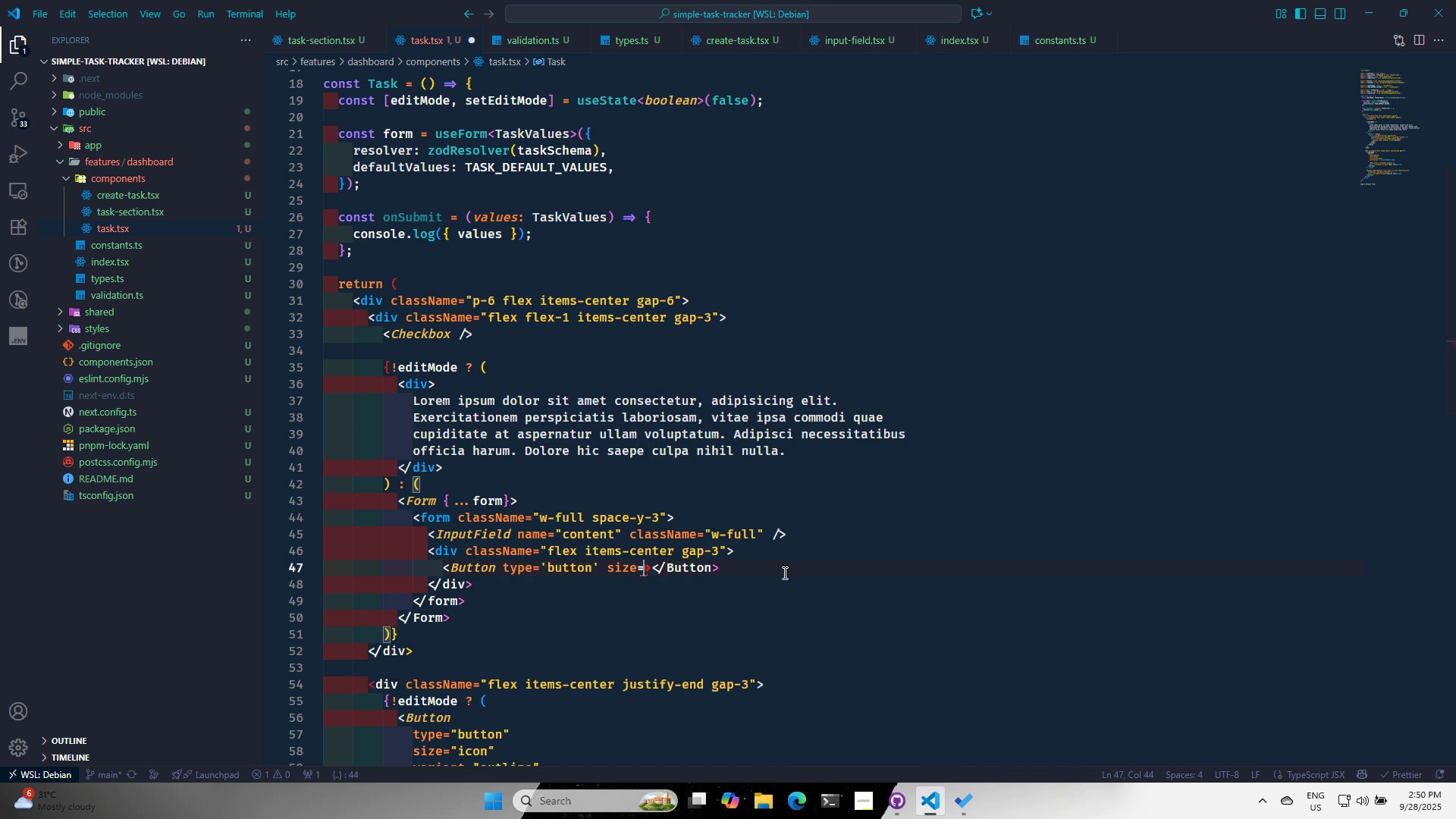 
key(Shift+Quote)
 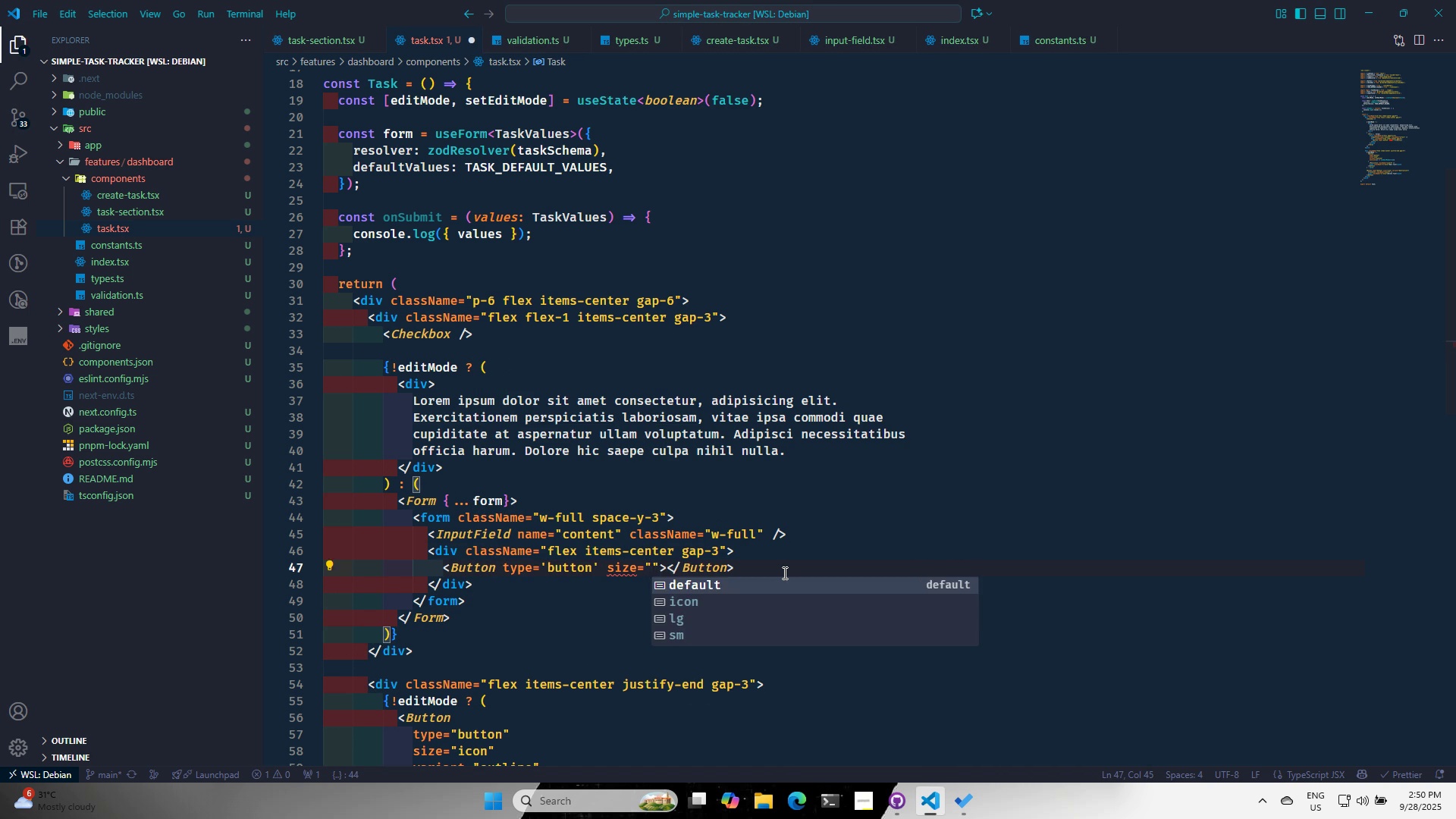 
key(ArrowDown)
 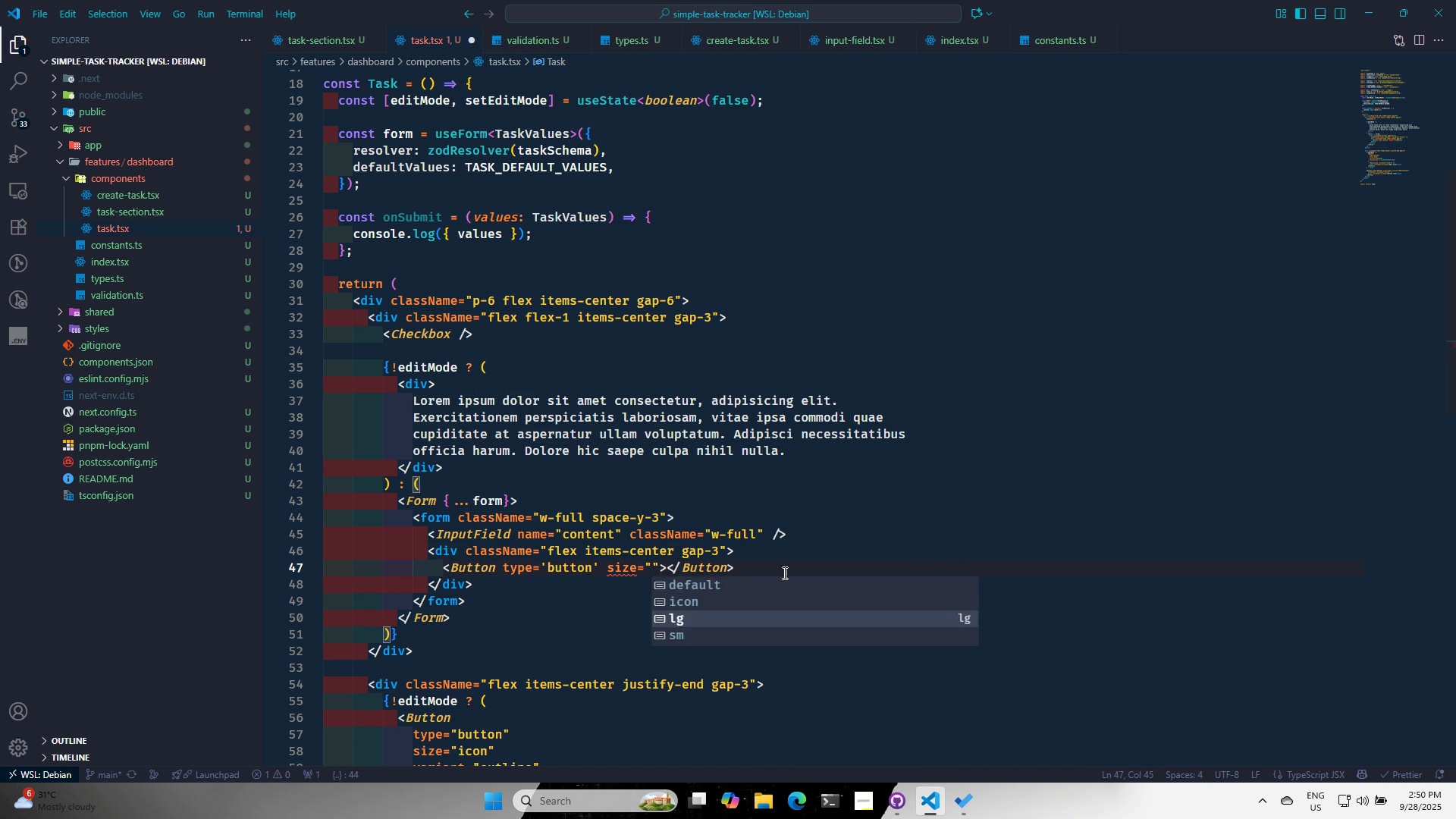 
key(ArrowDown)
 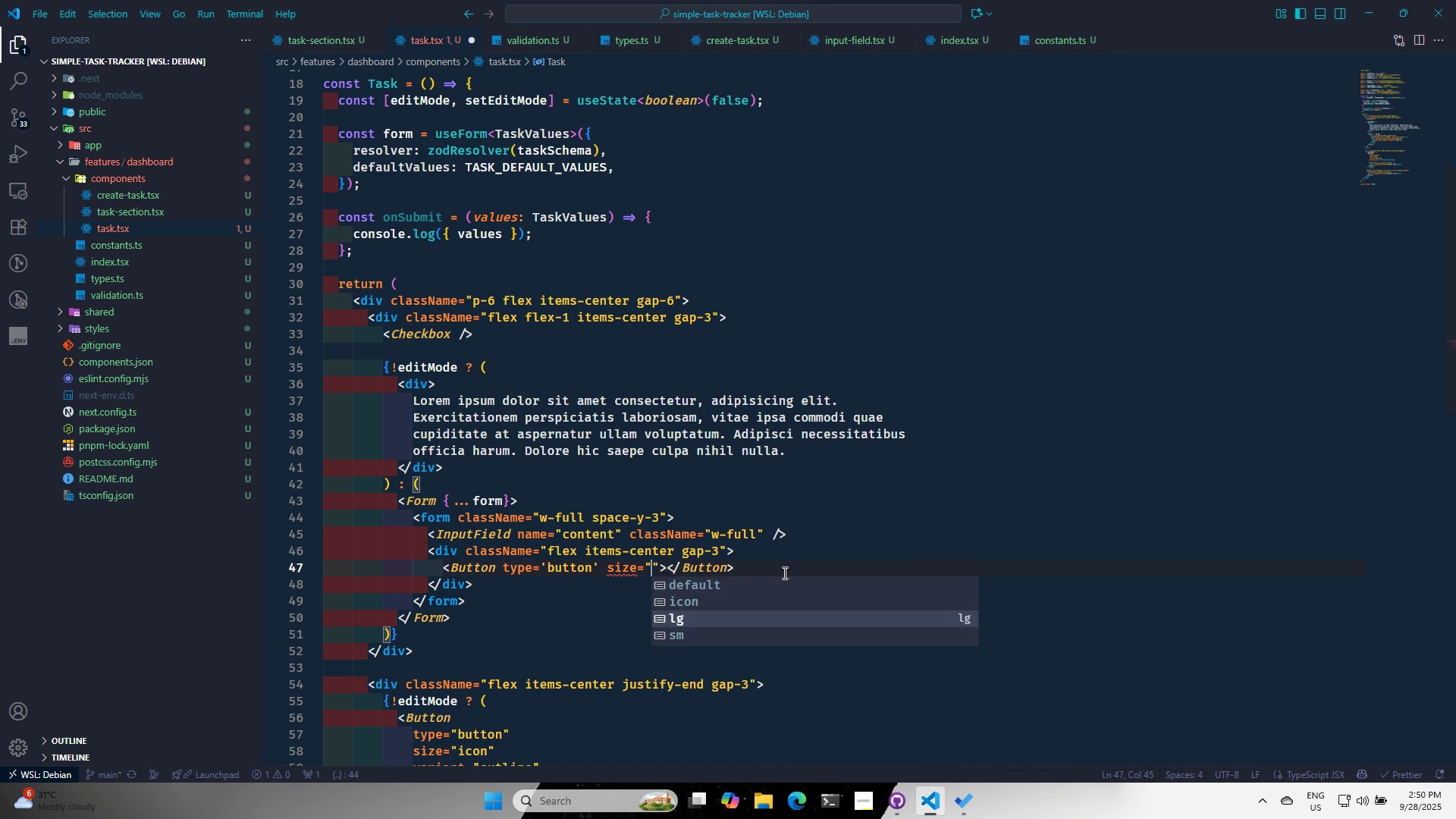 
key(ArrowDown)
 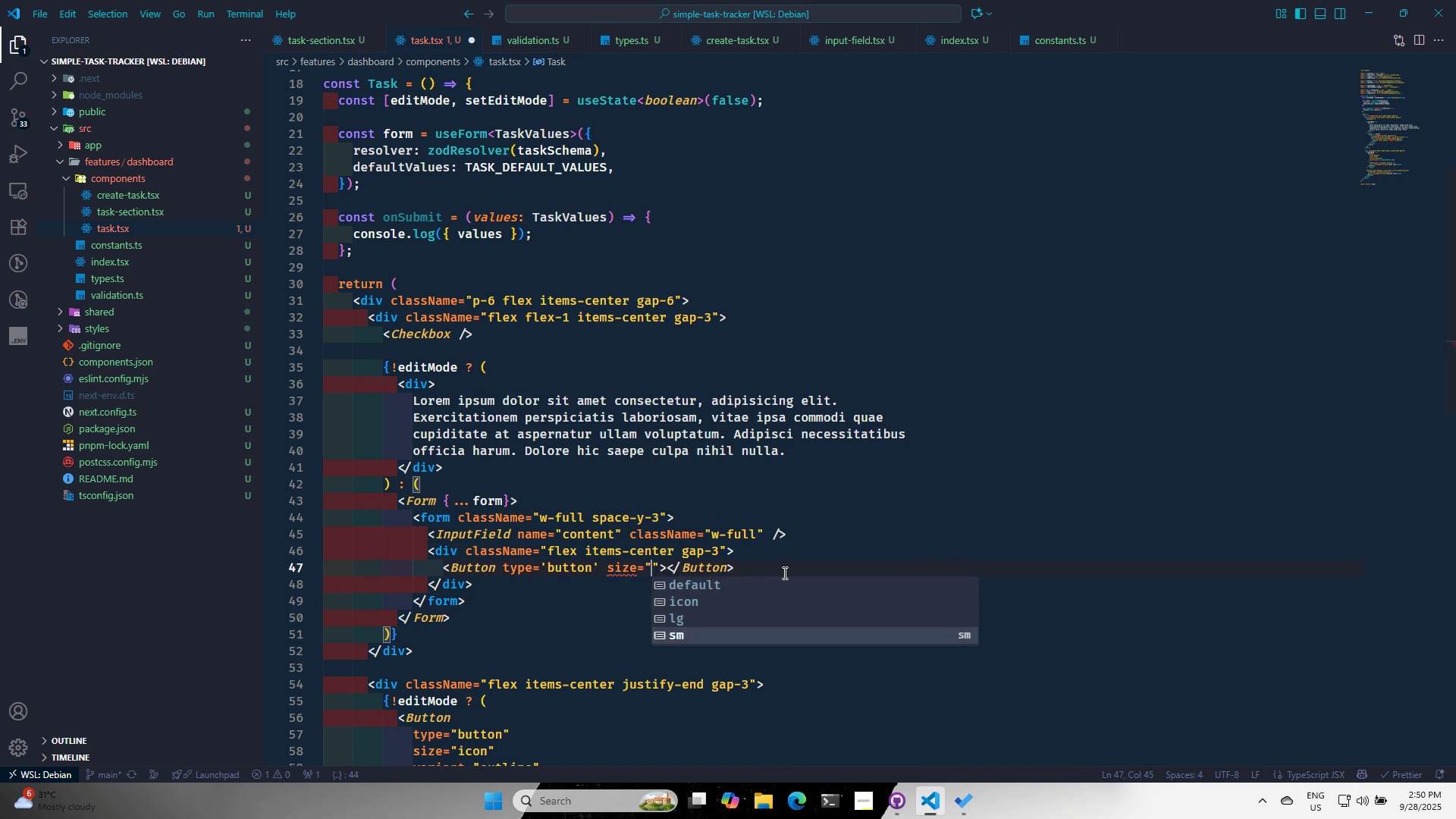 
key(Enter)
 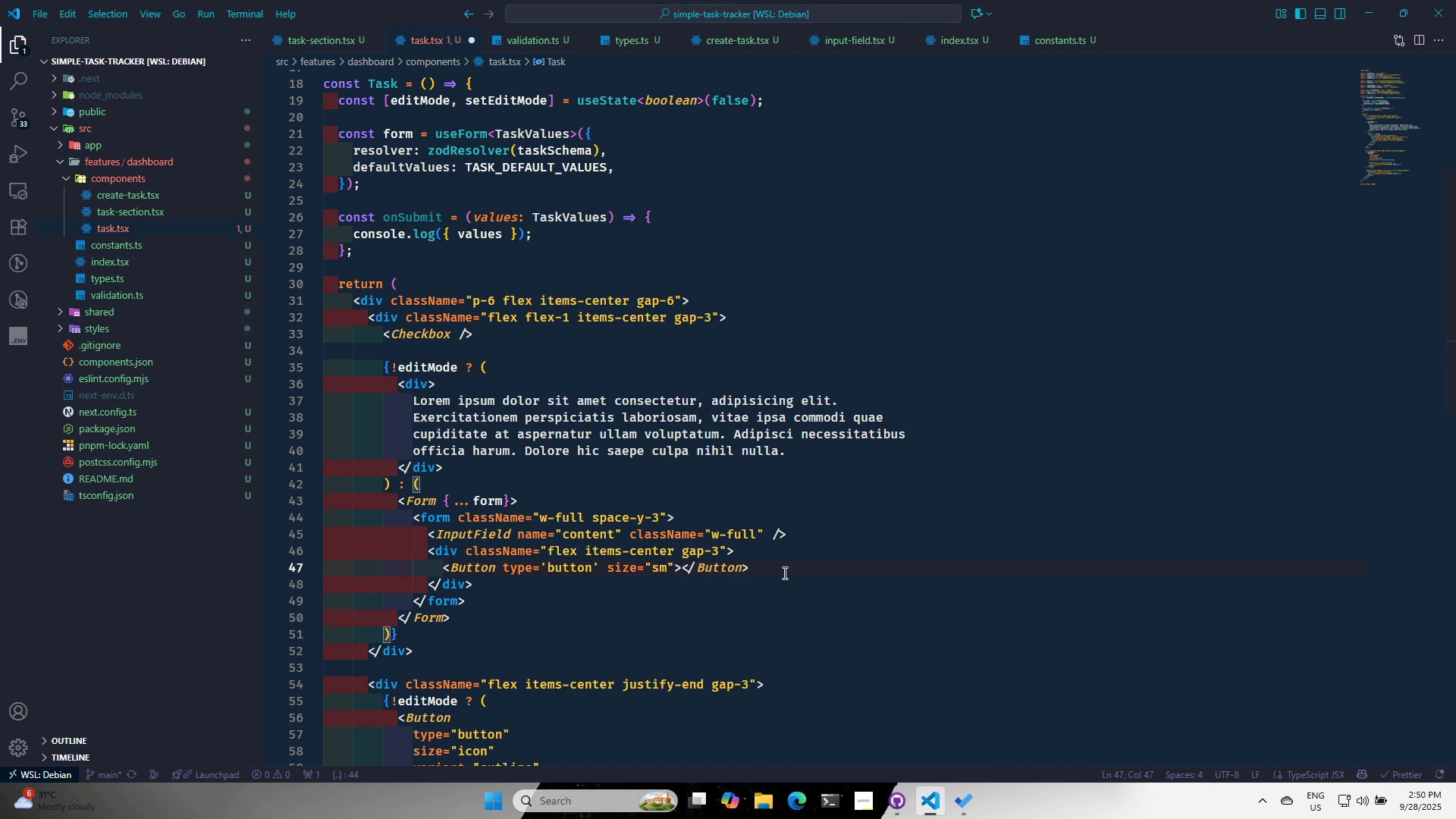 
key(ArrowRight)
 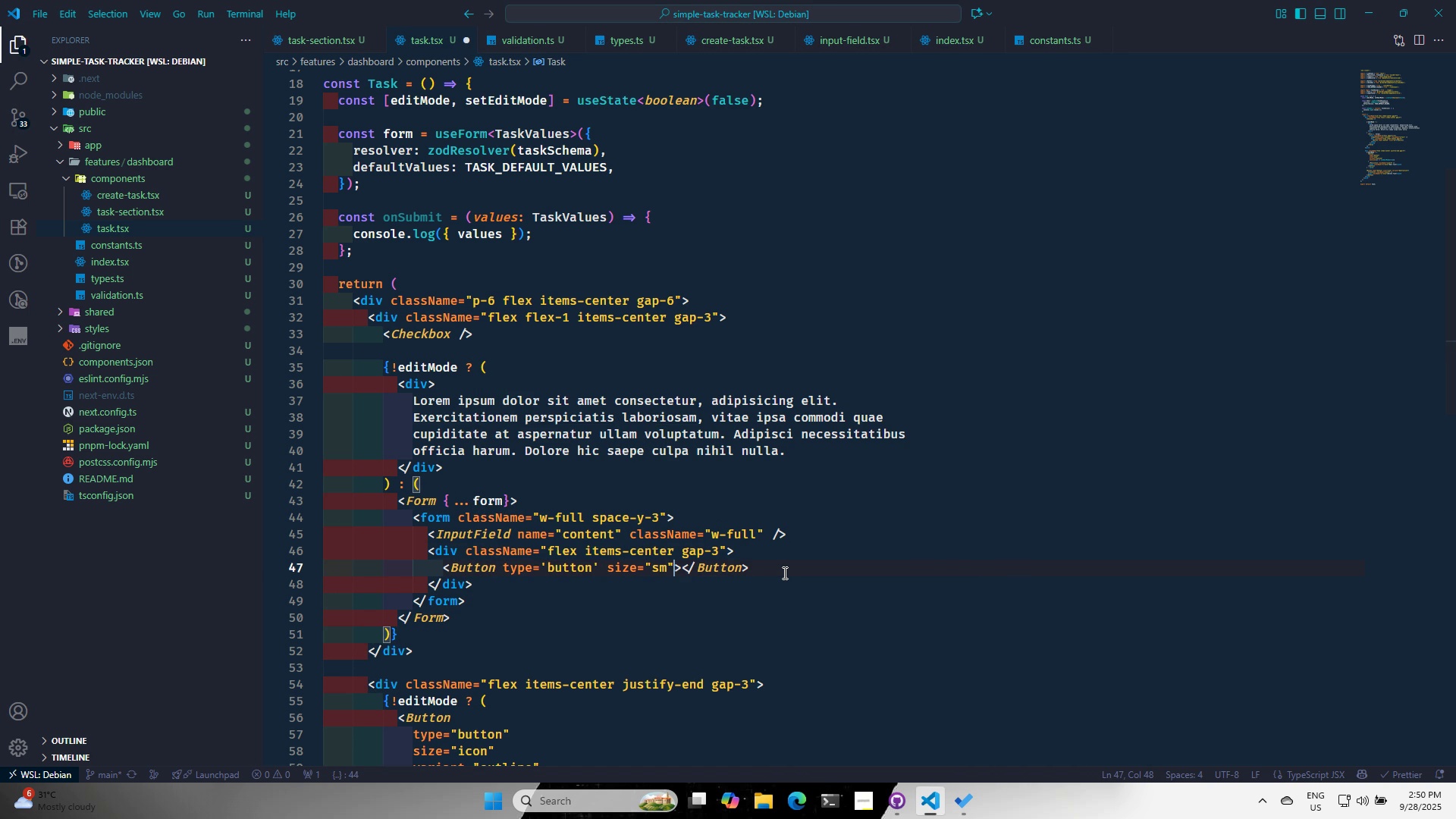 
key(ArrowRight)